 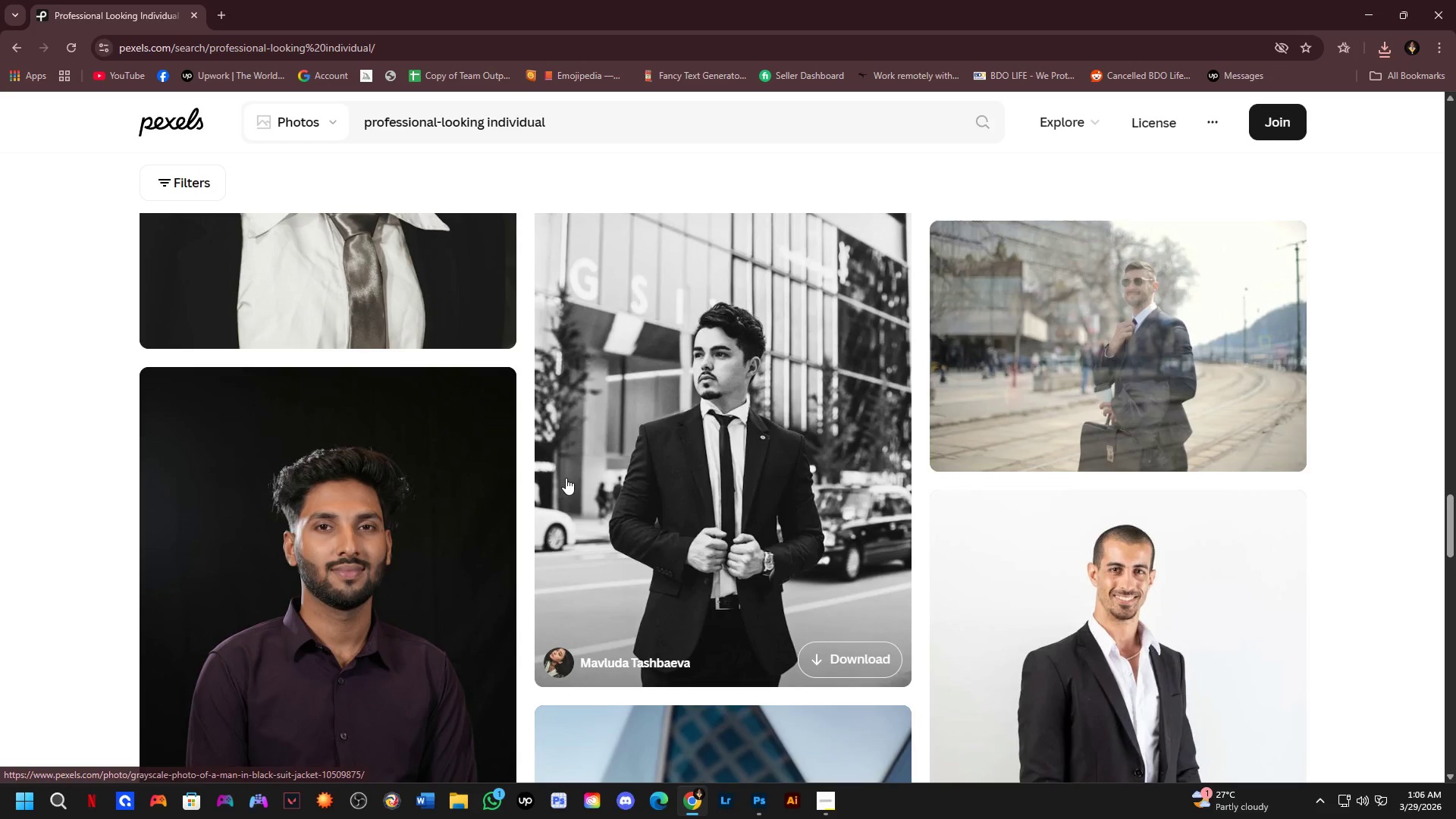 
scroll: coordinate [599, 577], scroll_direction: down, amount: 8.0
 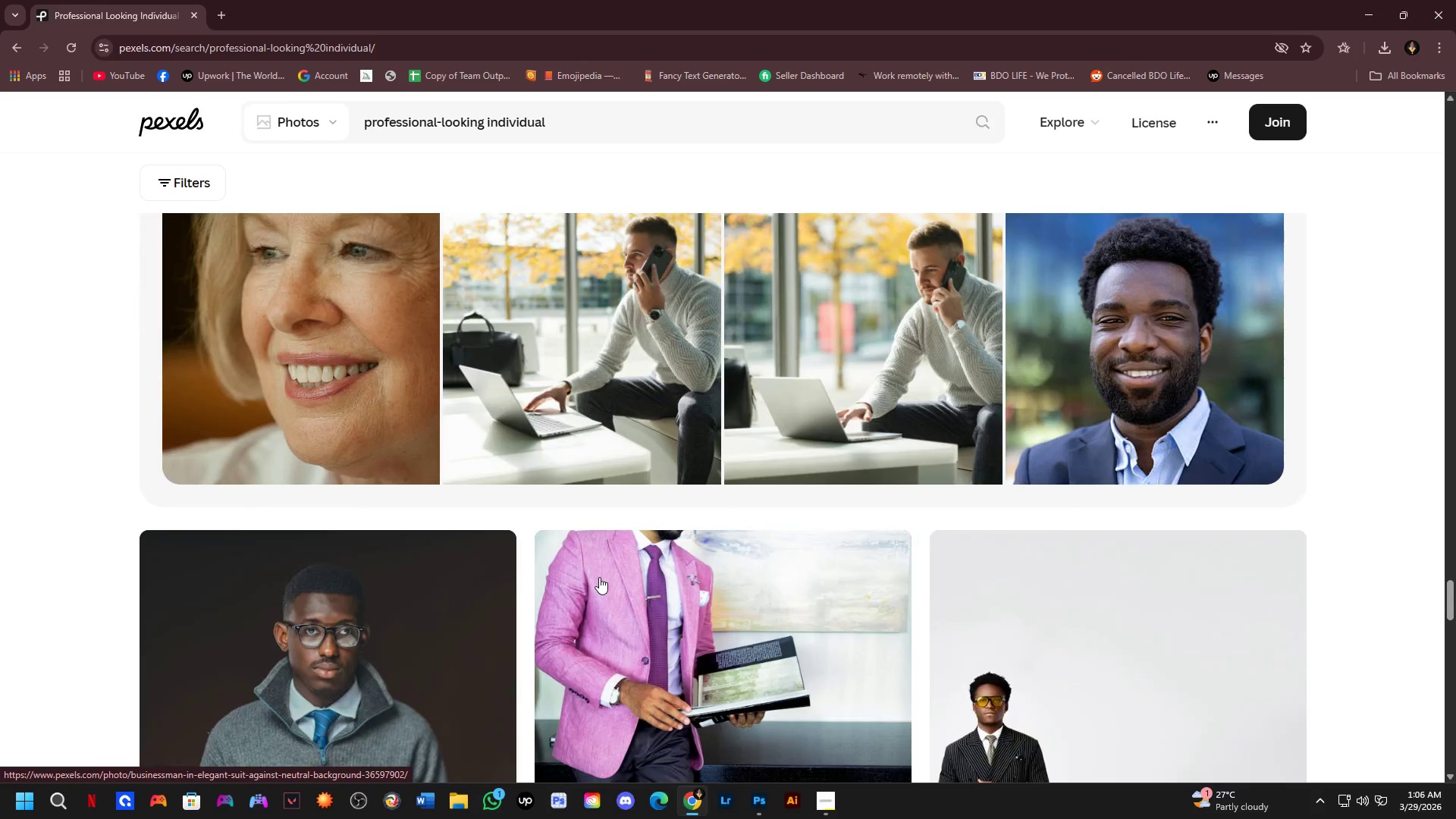 
scroll: coordinate [604, 579], scroll_direction: up, amount: 1.0
 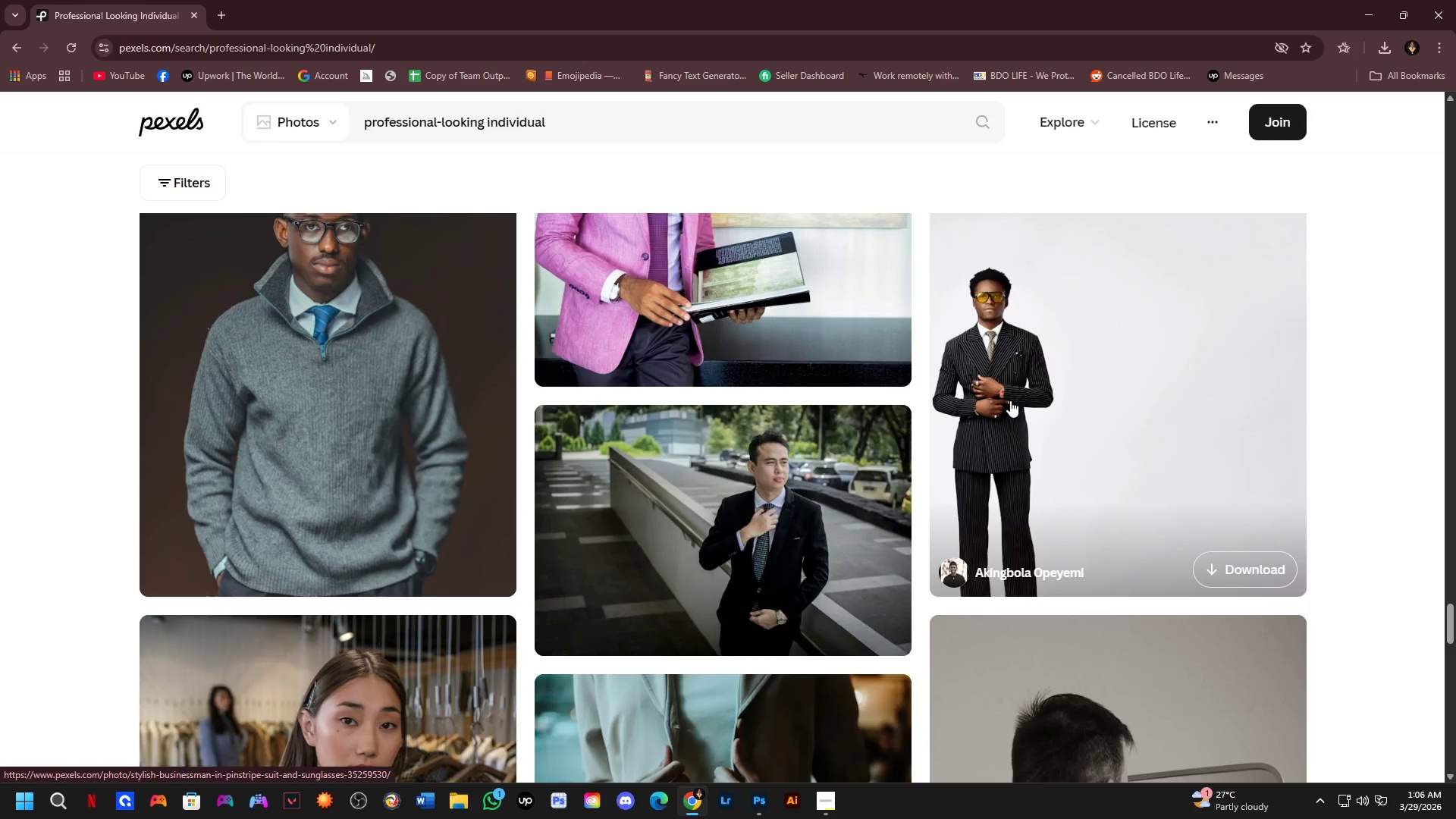 
left_click([1010, 400])
 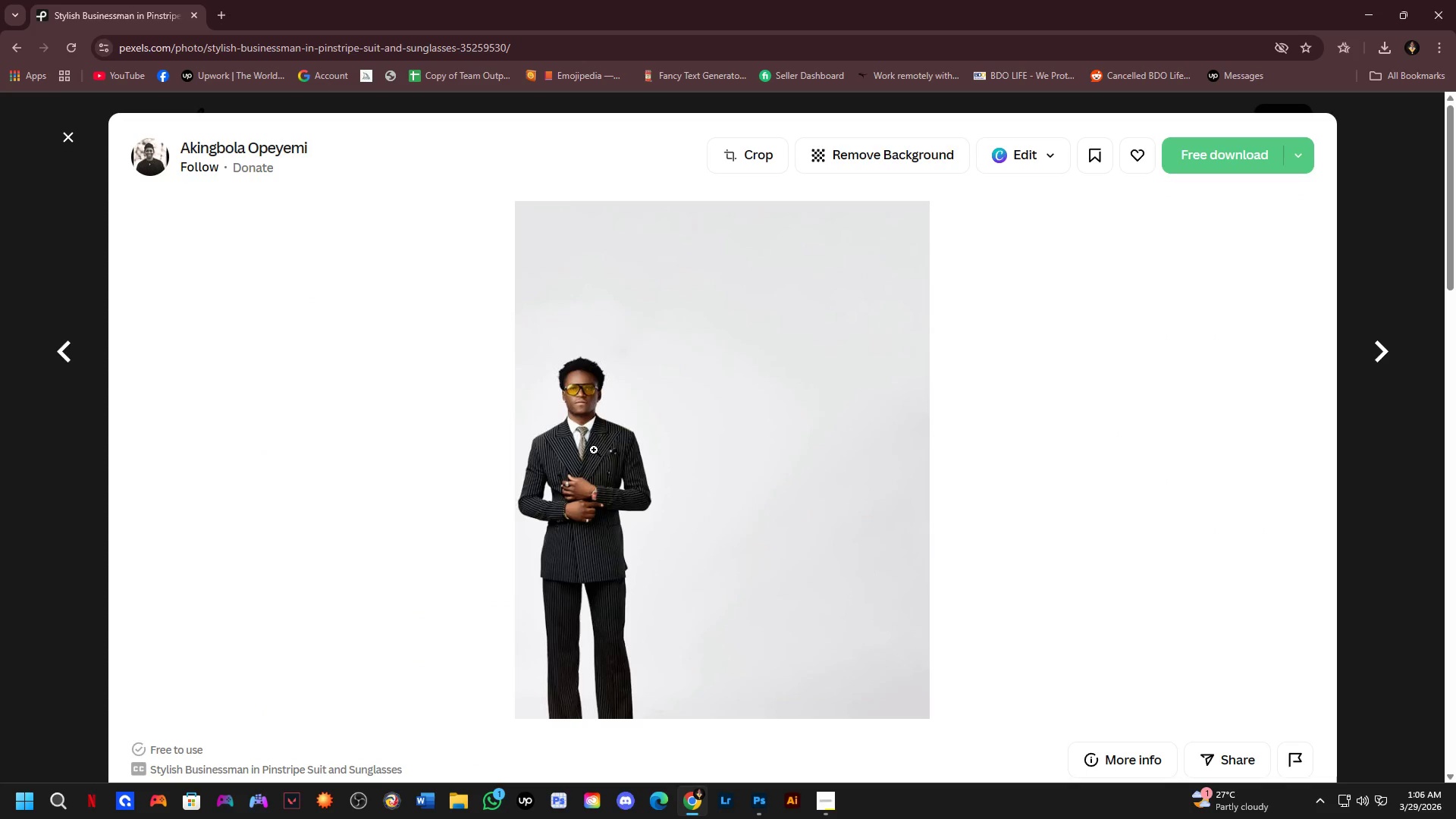 
left_click([576, 390])
 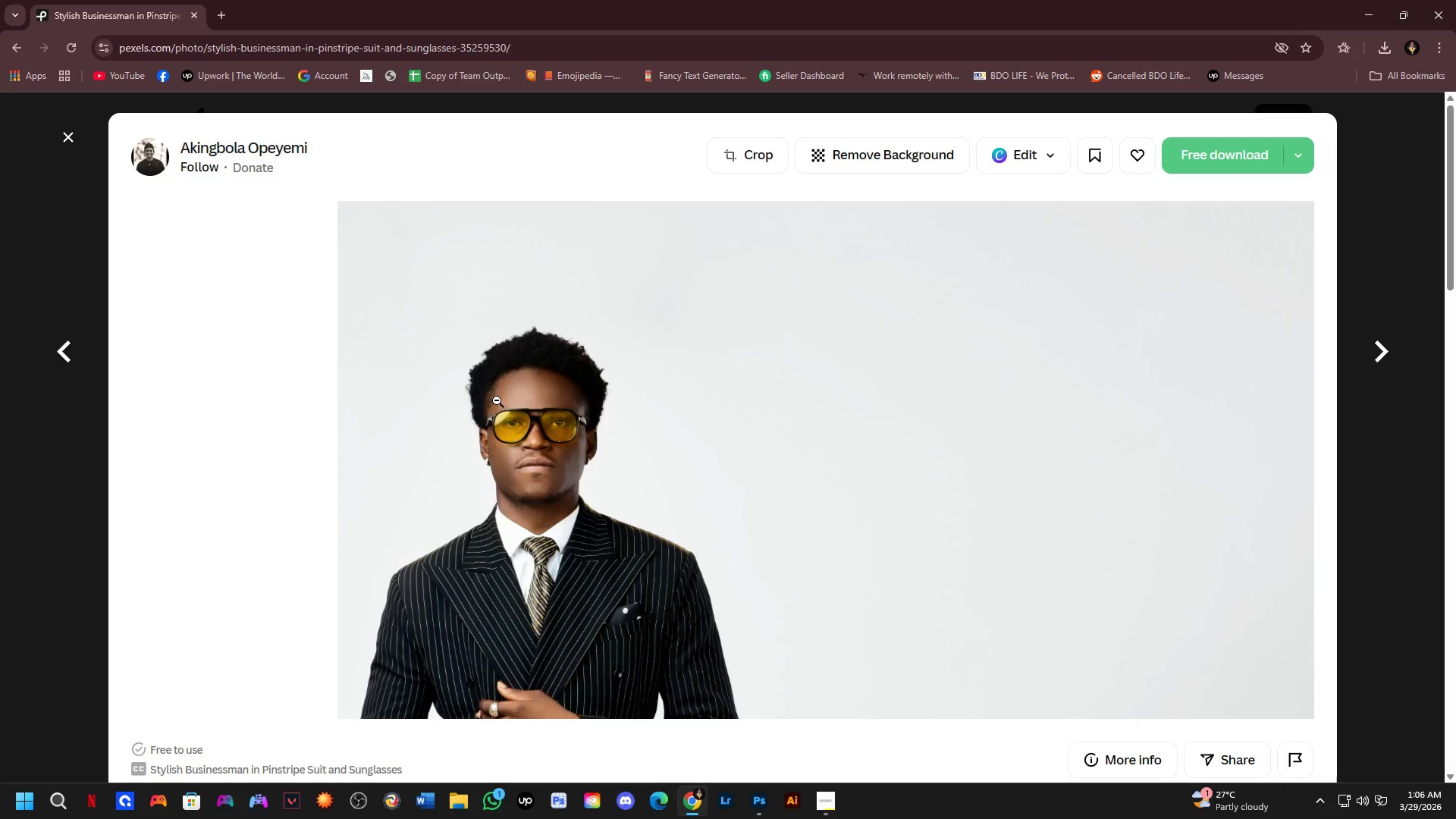 
left_click([497, 400])
 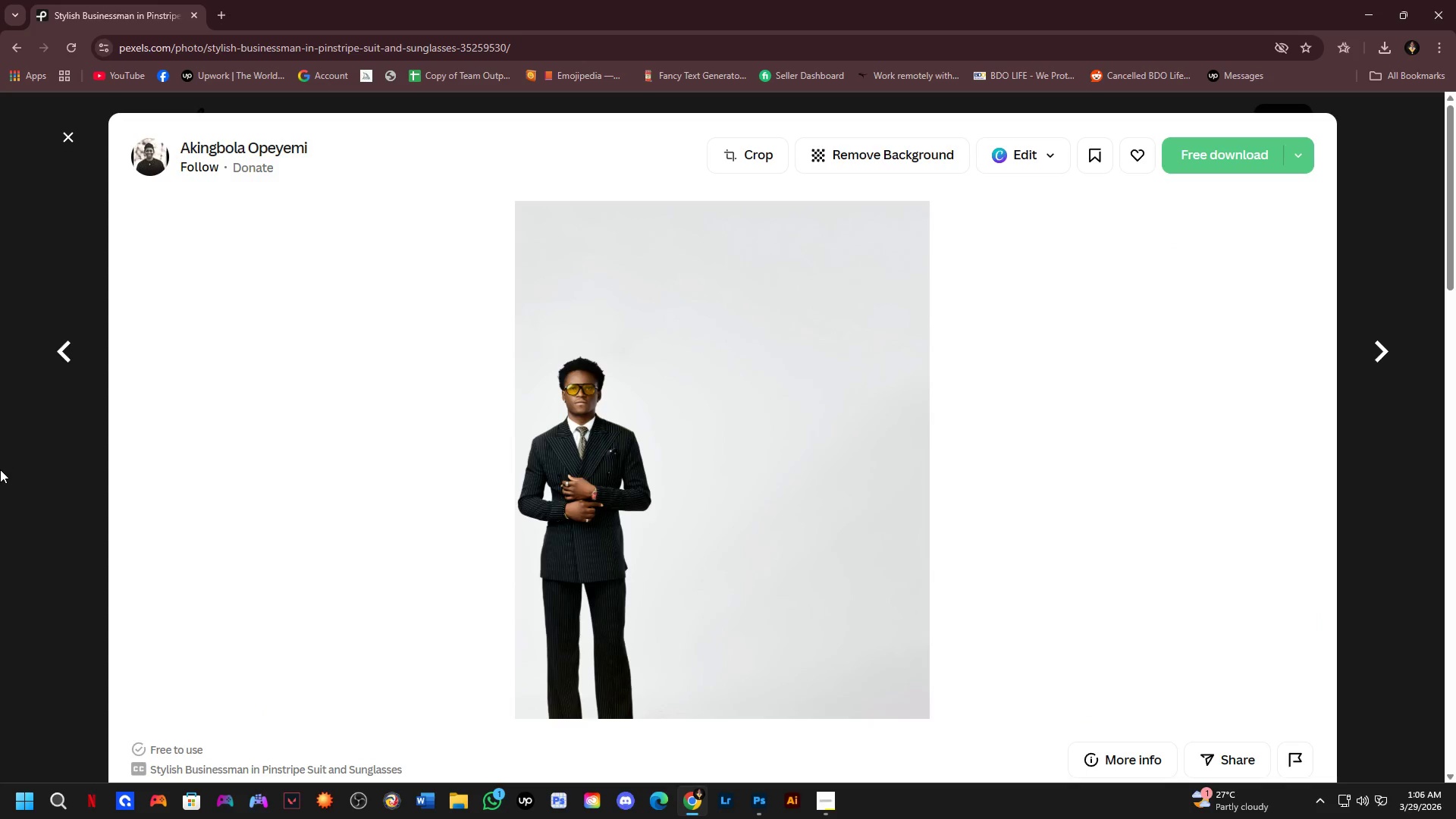 
double_click([0, 469])
 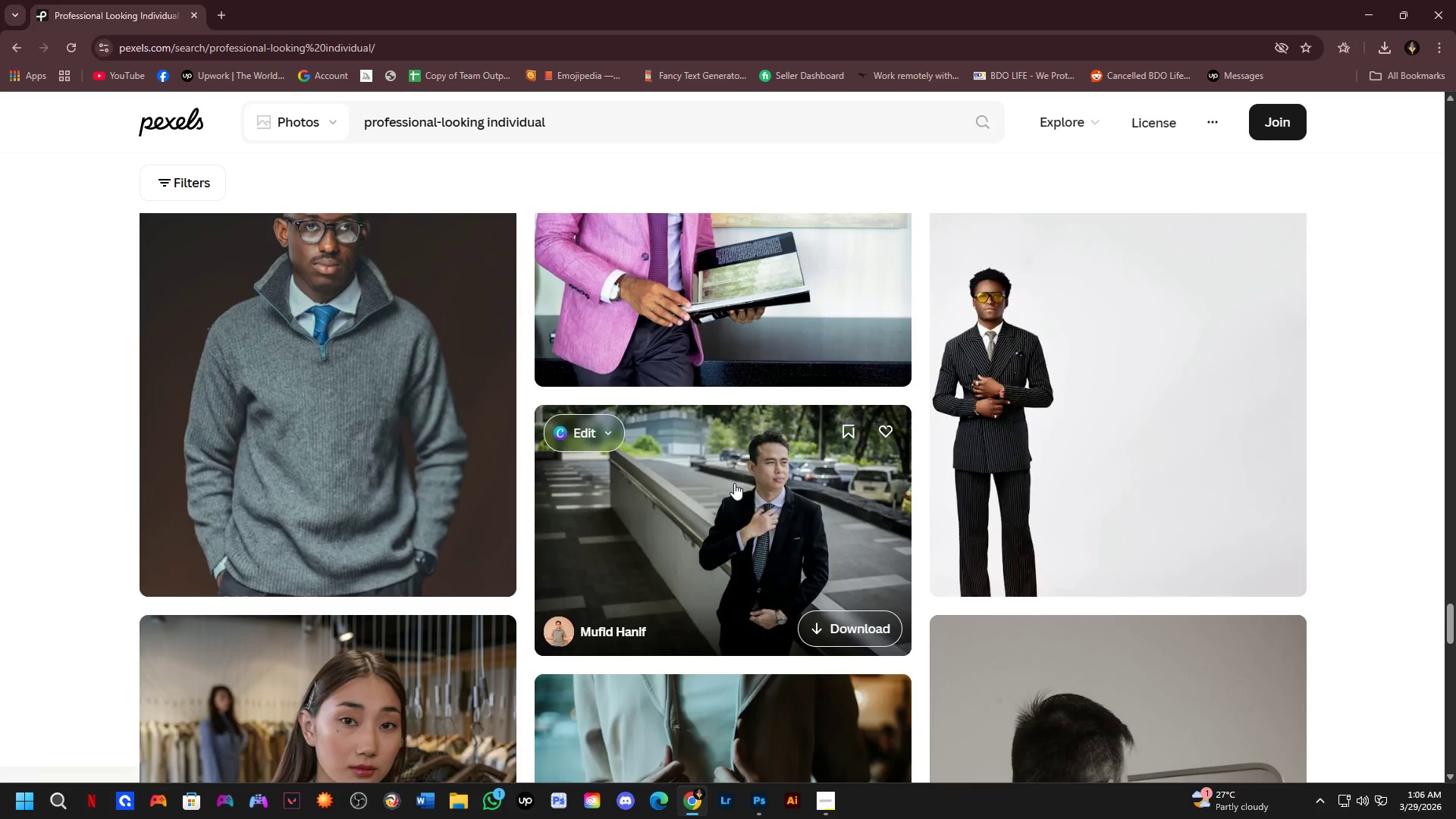 
scroll: coordinate [880, 531], scroll_direction: down, amount: 17.0
 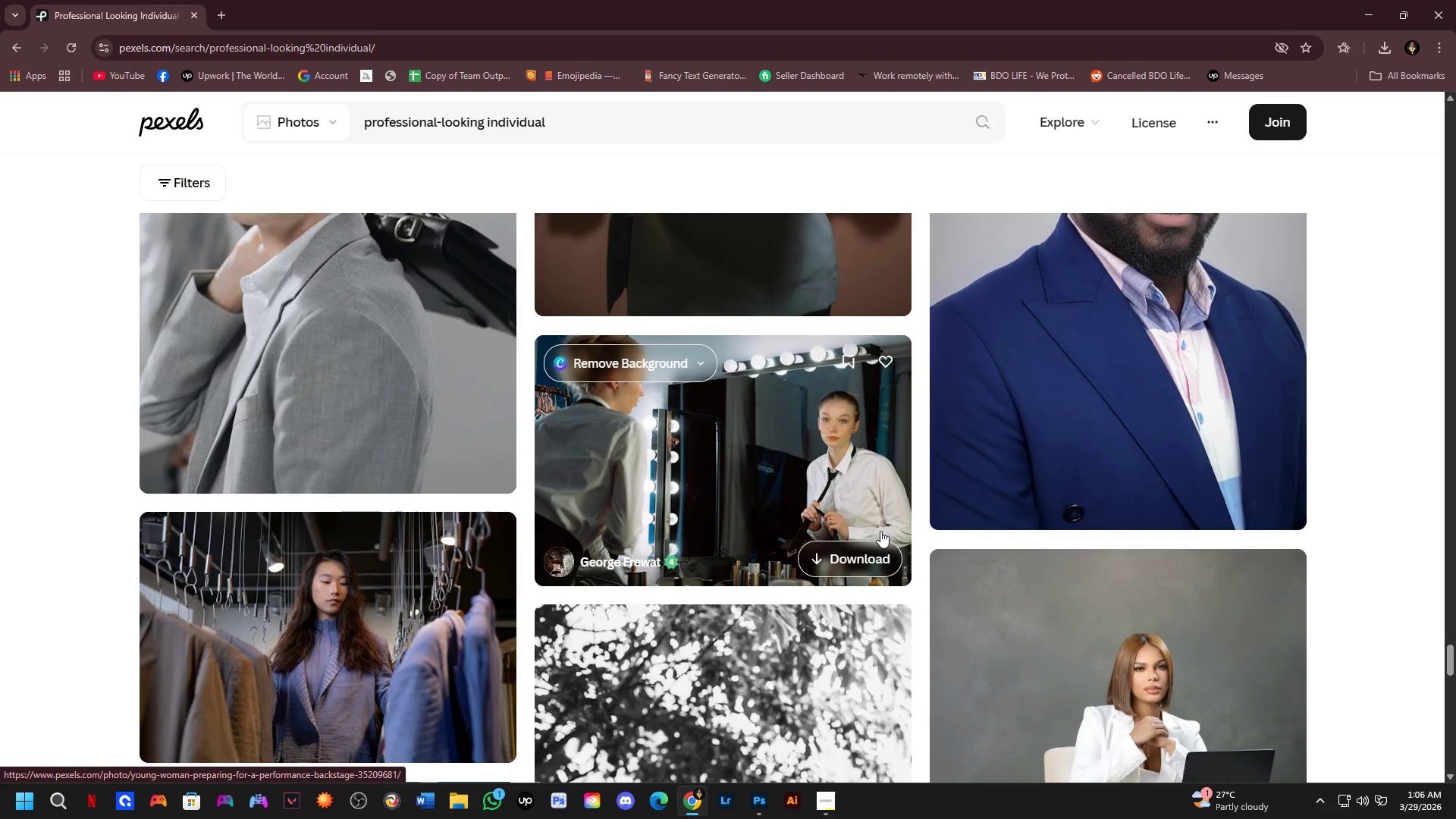 
scroll: coordinate [874, 547], scroll_direction: down, amount: 16.0
 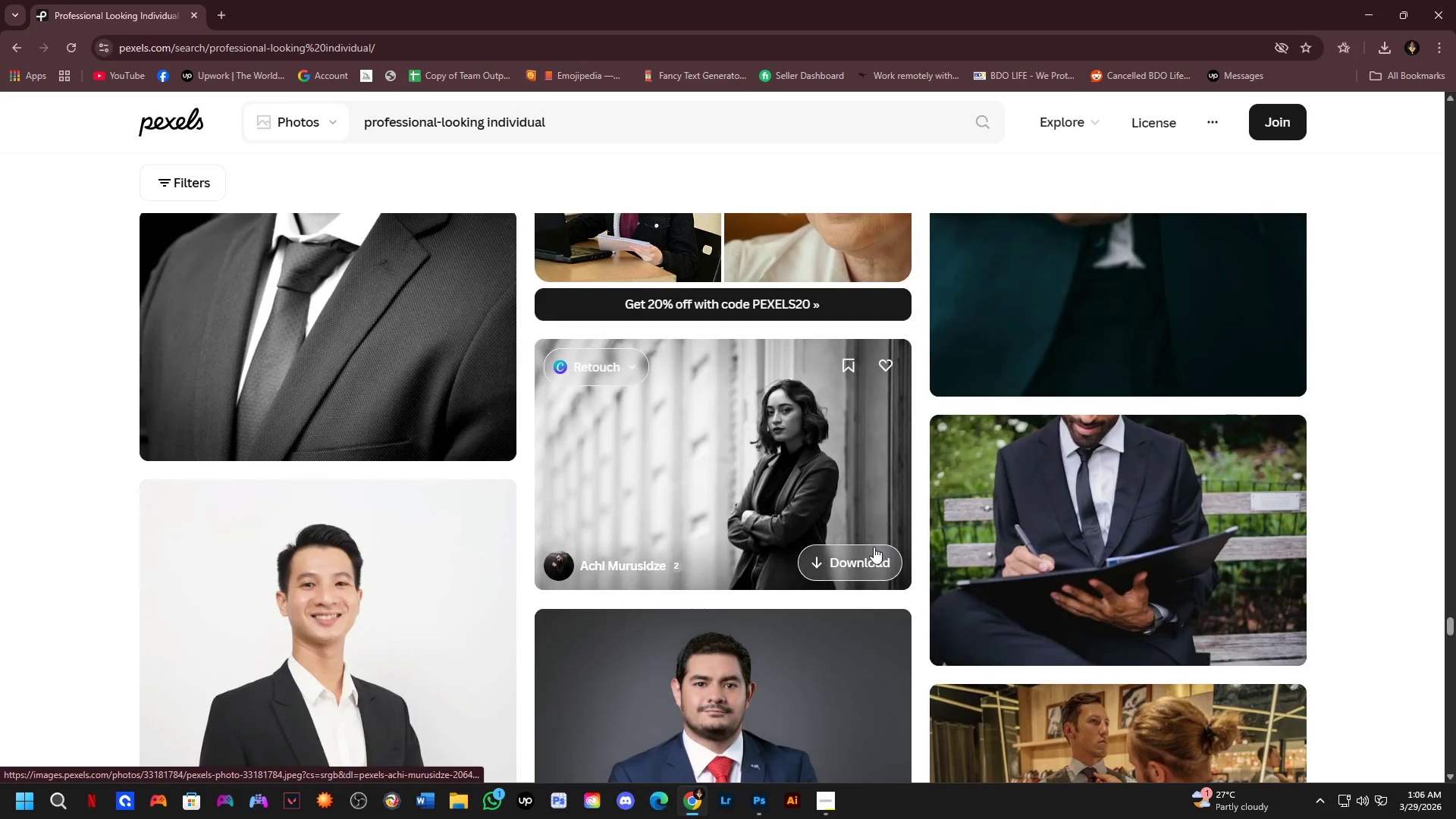 
left_click([368, 479])
 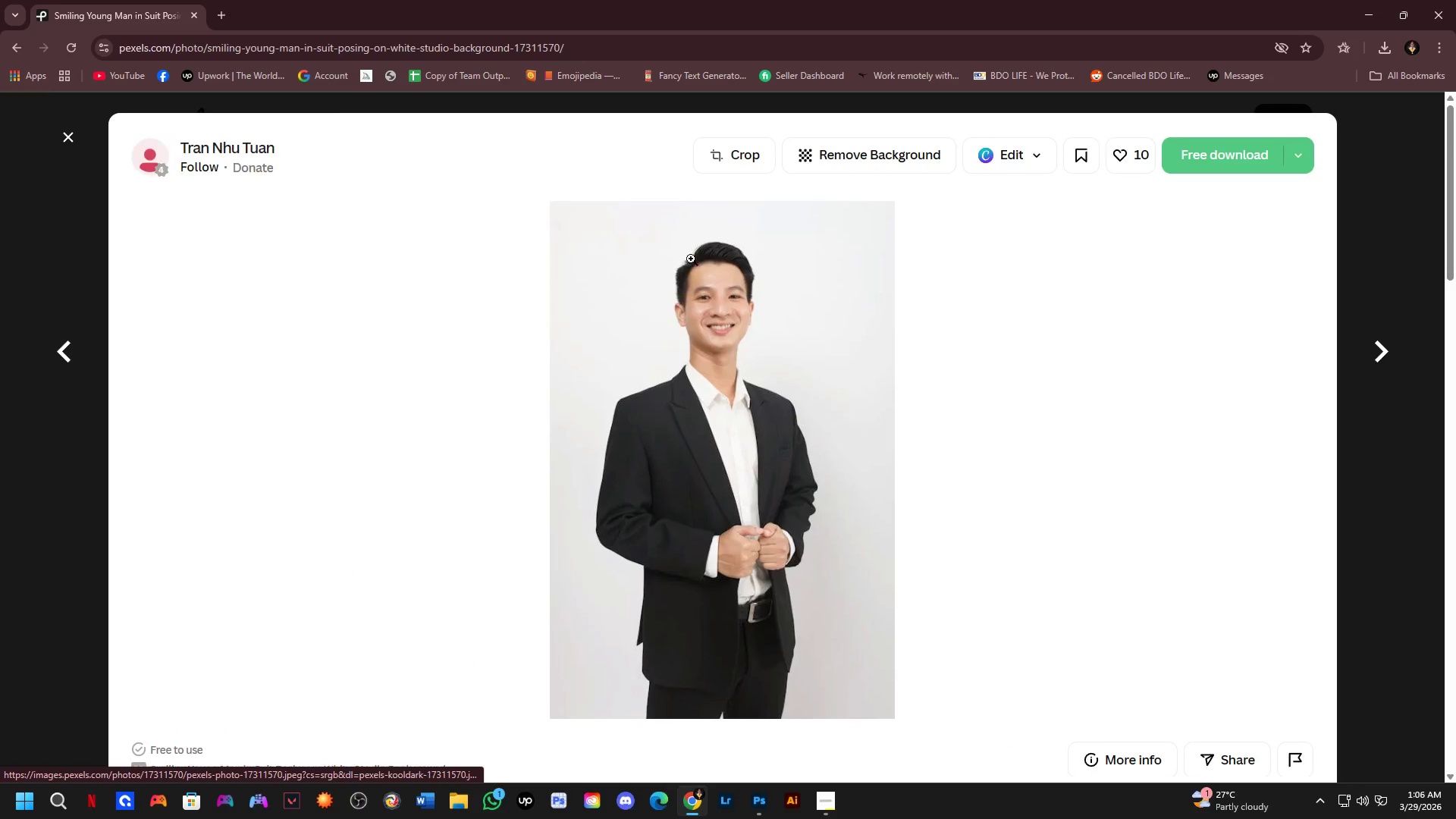 
left_click([717, 294])
 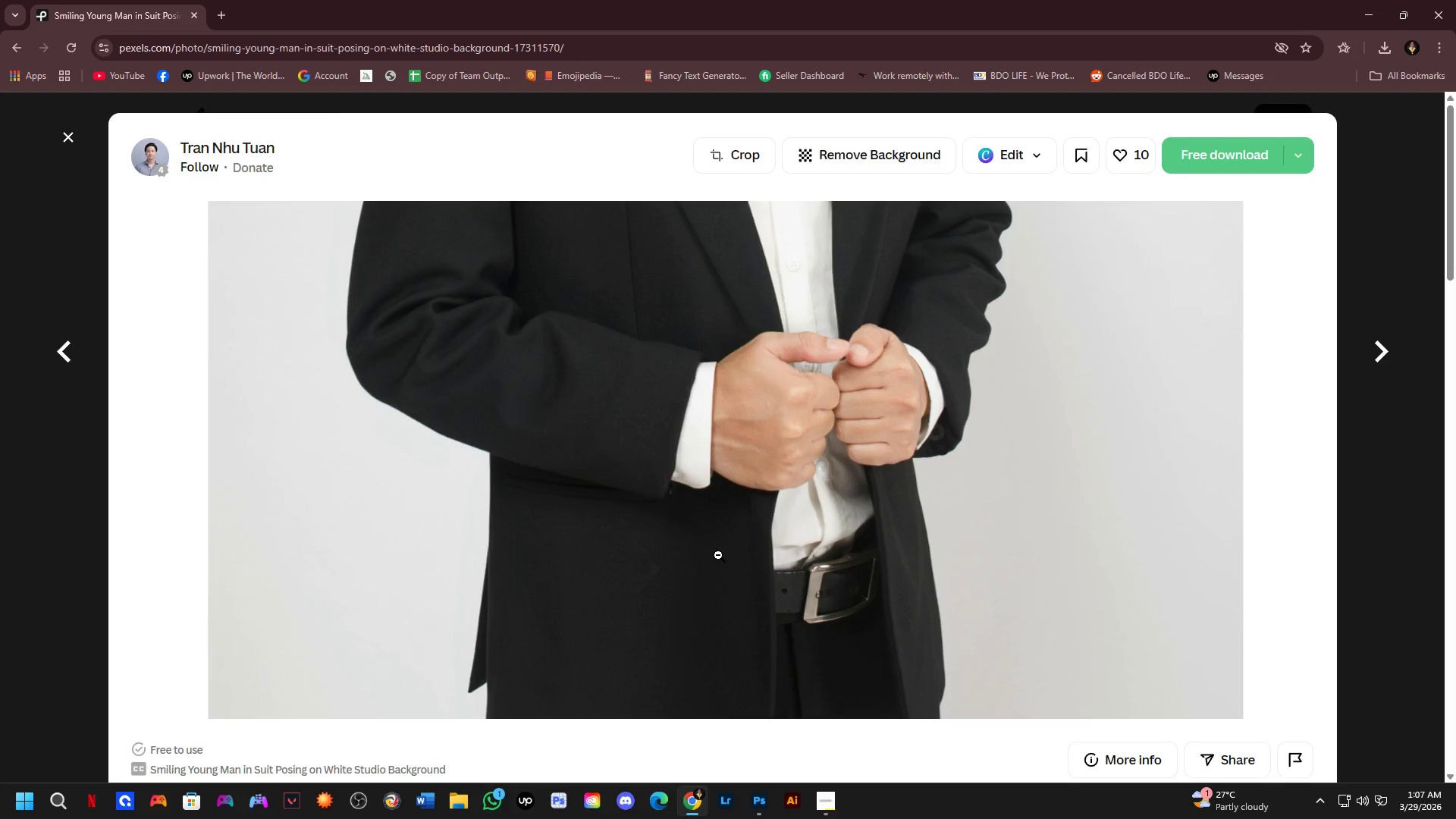 
wait(10.58)
 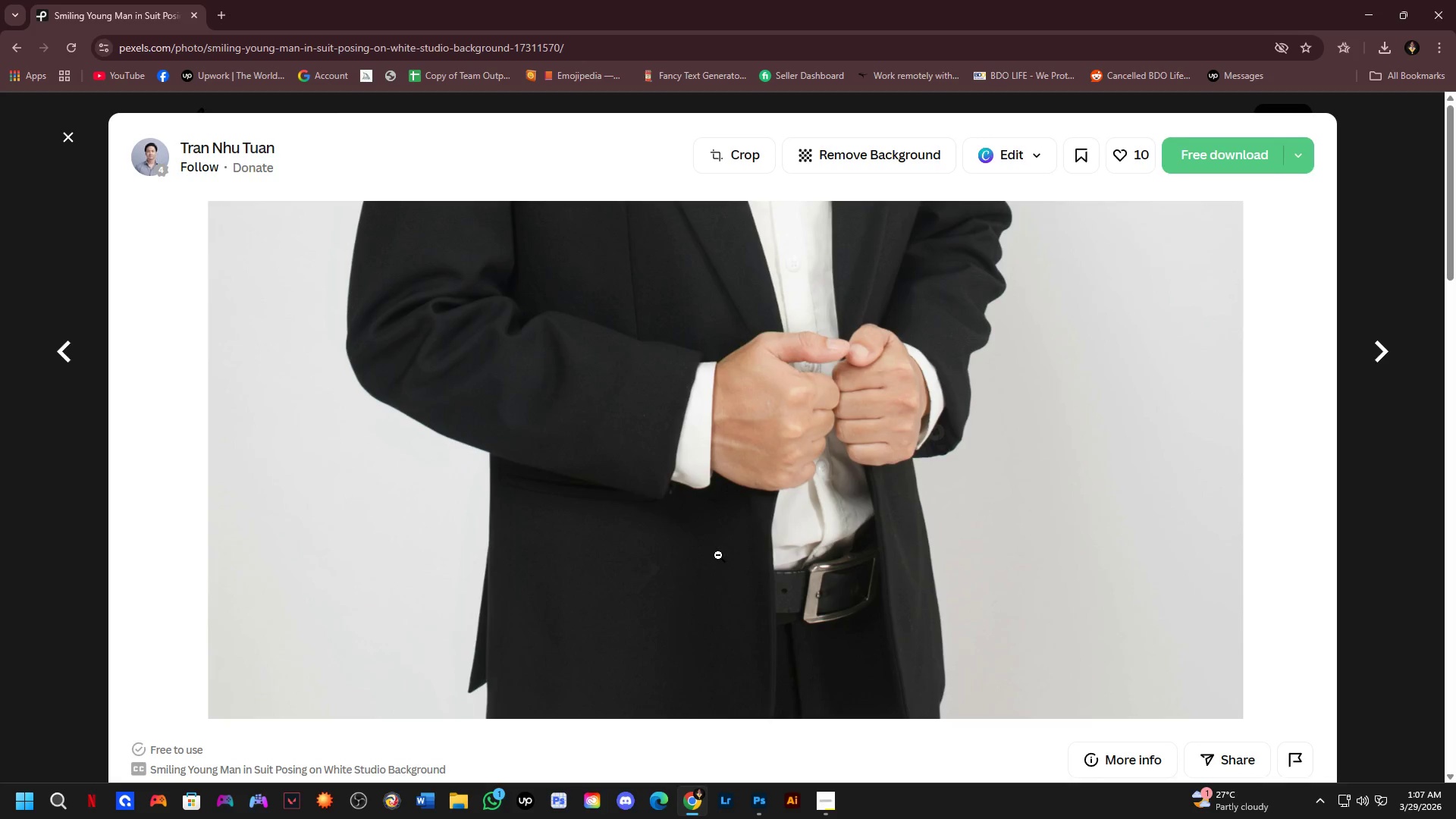 
left_click([715, 306])
 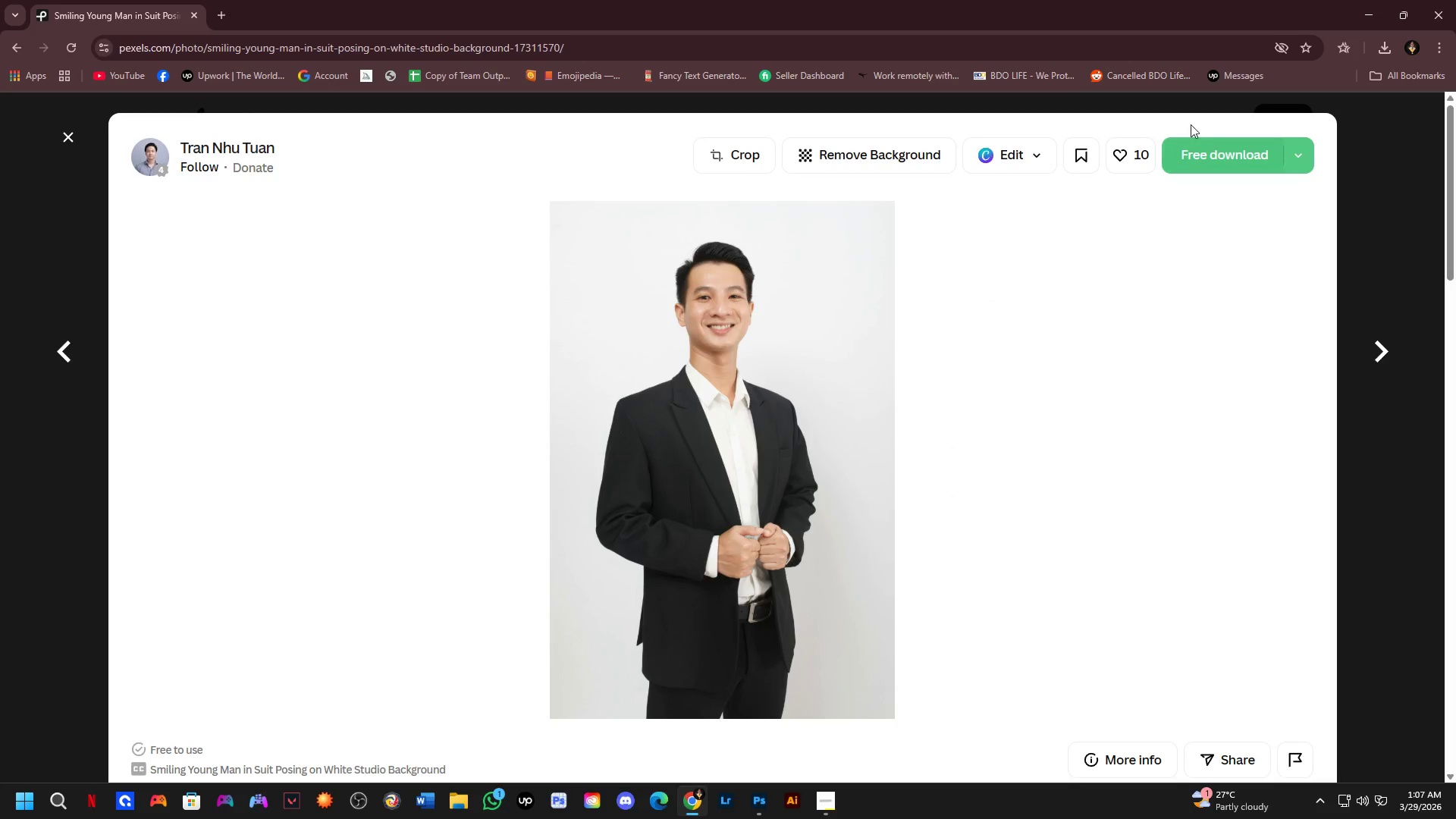 
left_click([1191, 162])
 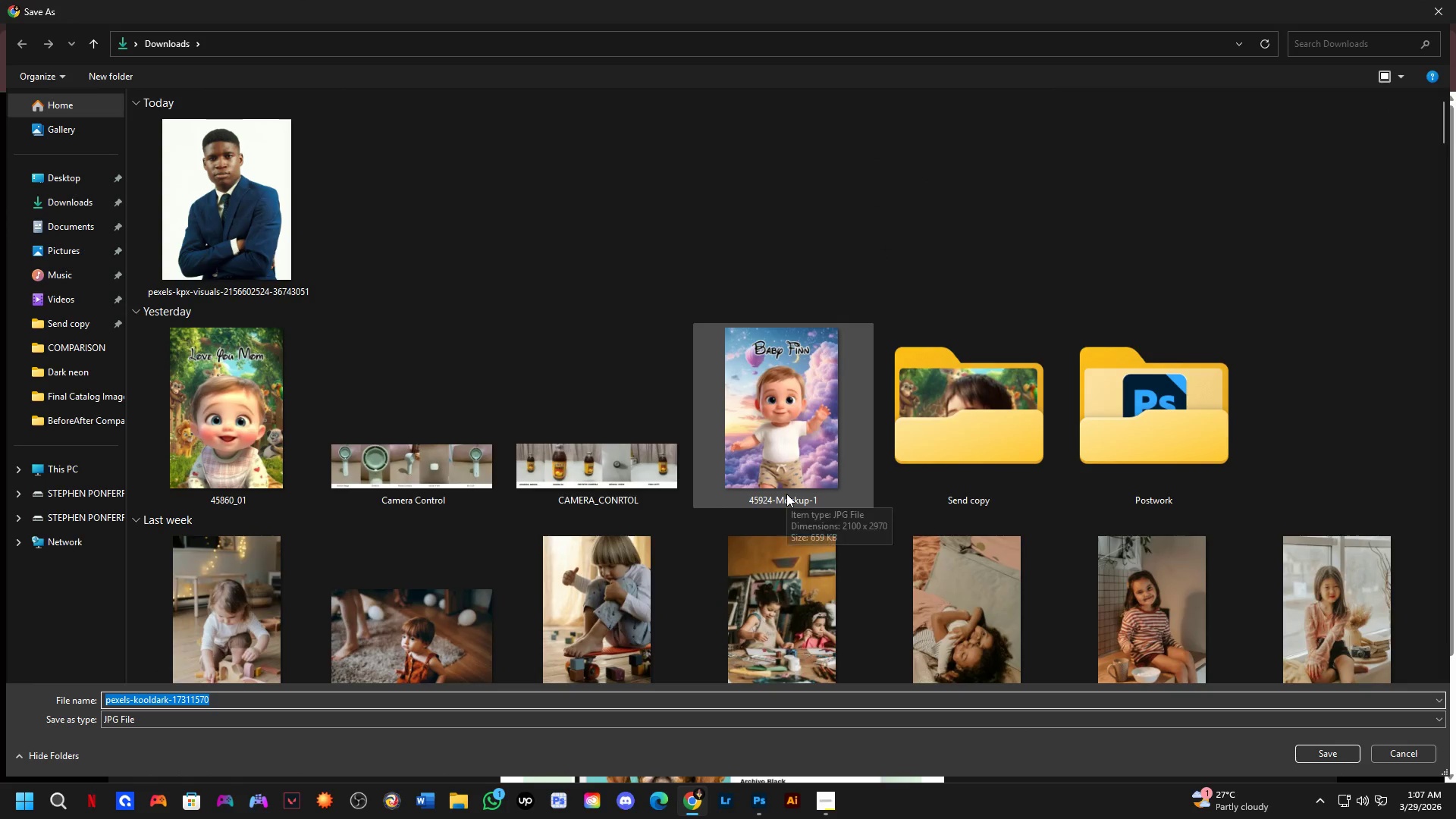 
key(NumpadEnter)
 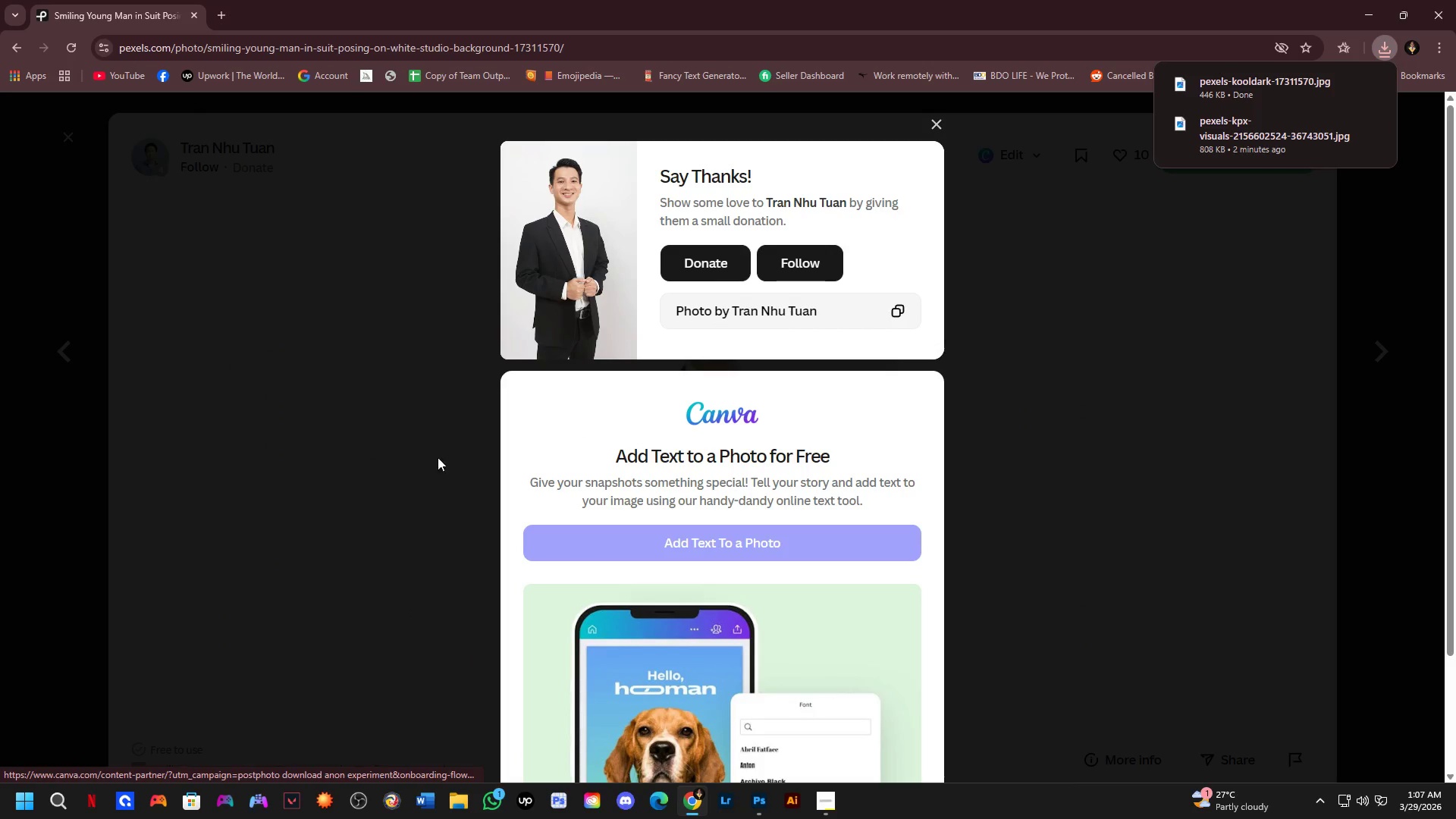 
left_click([249, 390])
 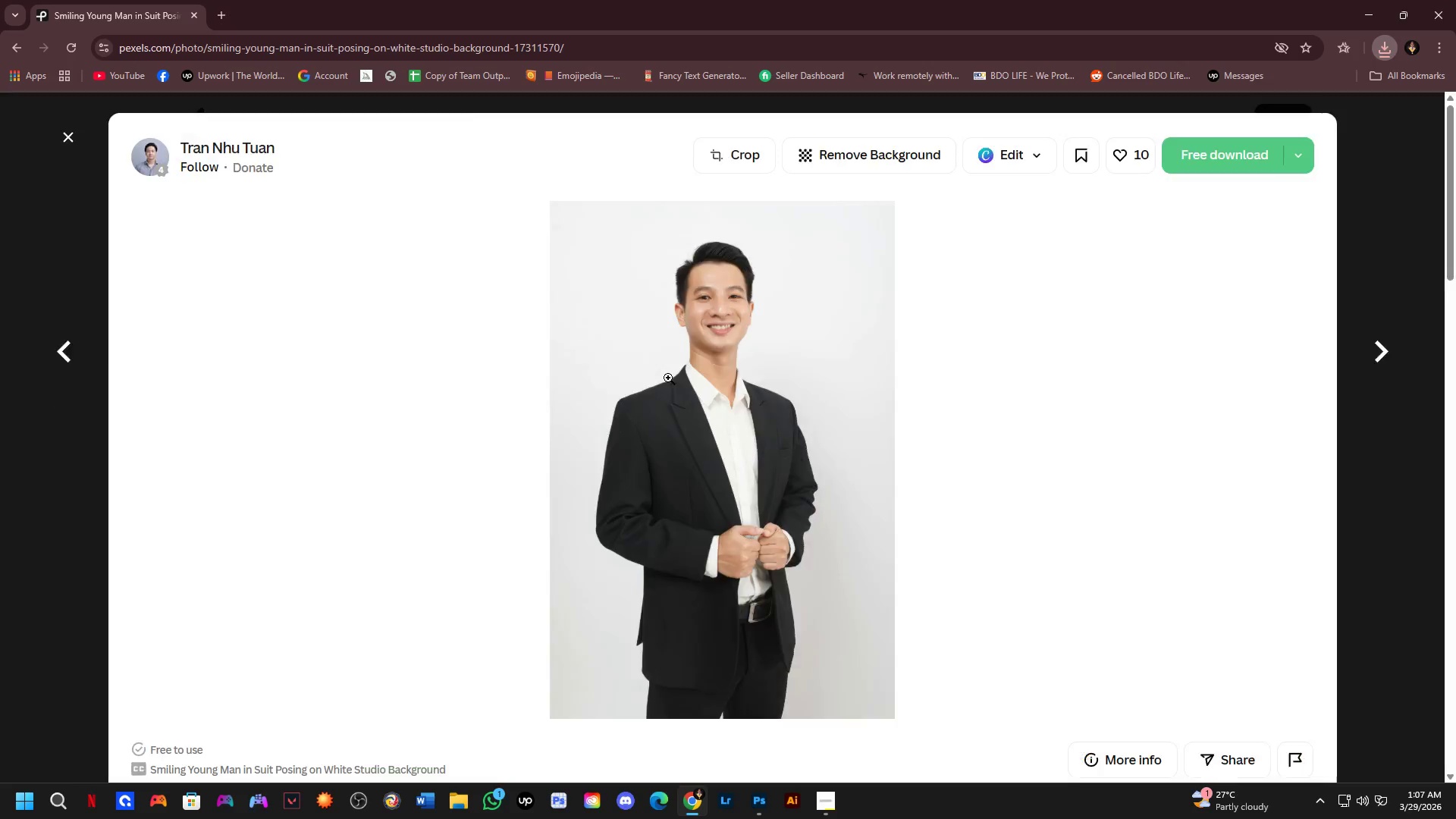 
scroll: coordinate [697, 439], scroll_direction: down, amount: 7.0
 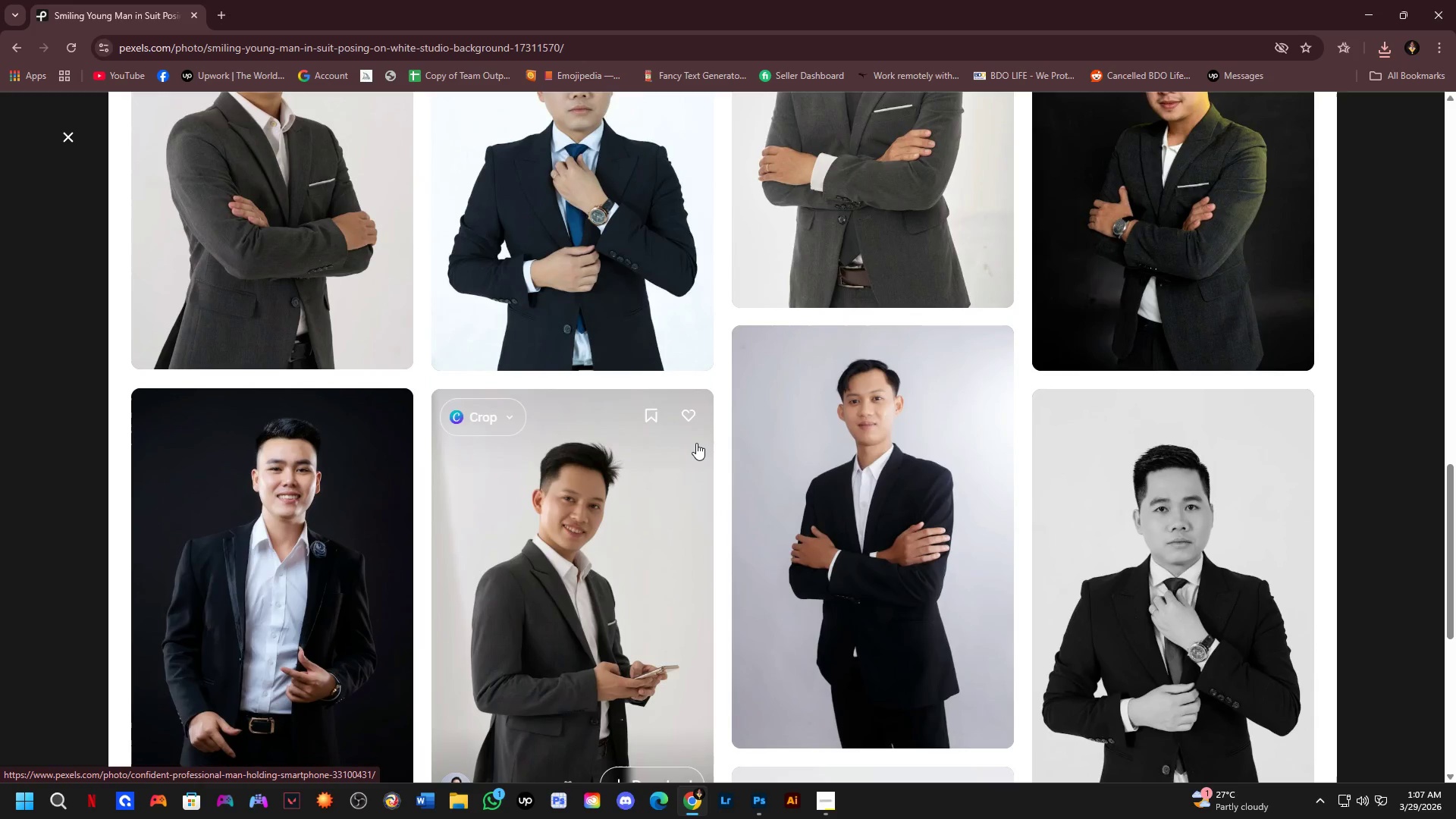 
key(Alt+Tab)
 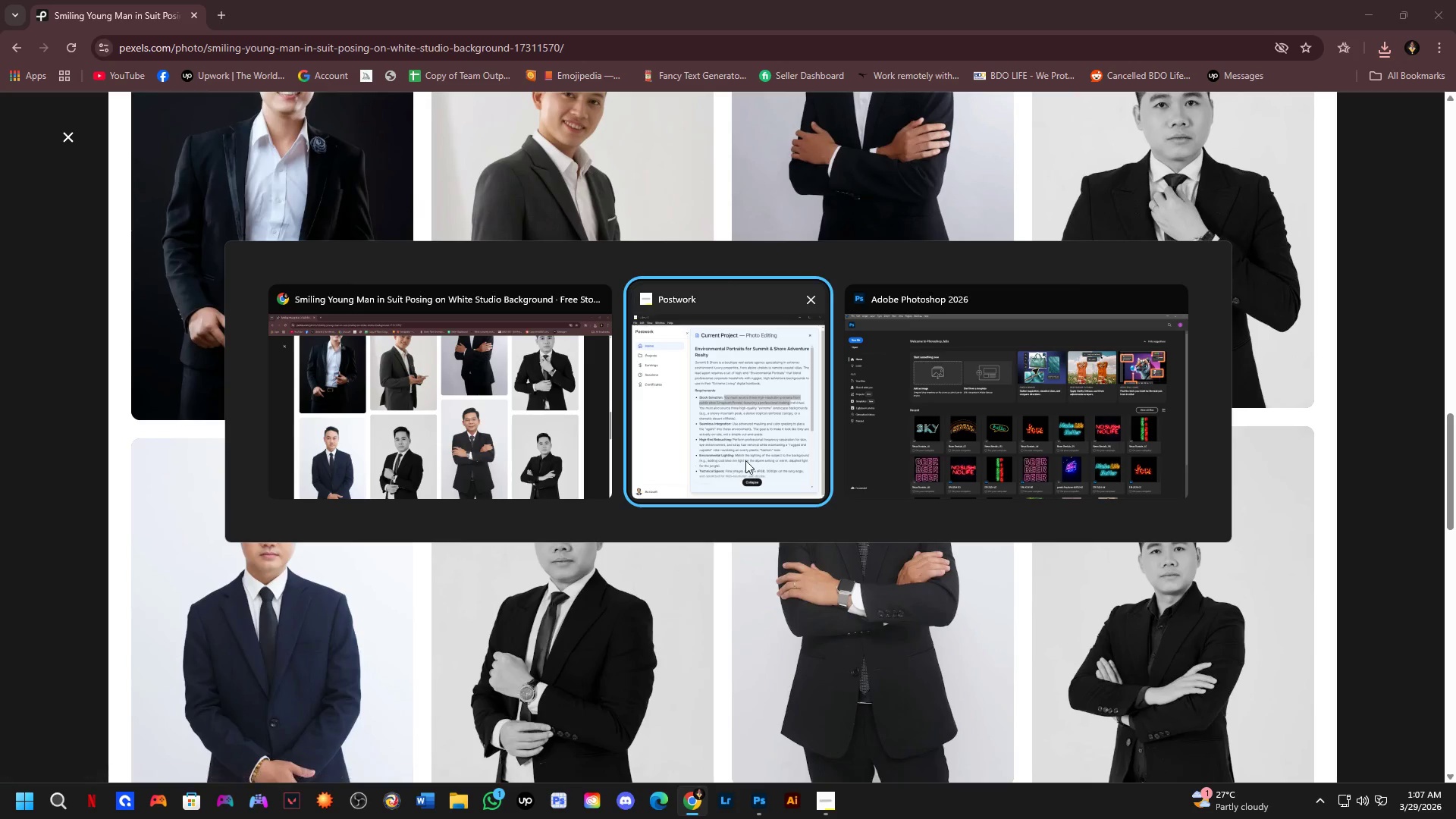 
scroll: coordinate [696, 444], scroll_direction: down, amount: 2.0
 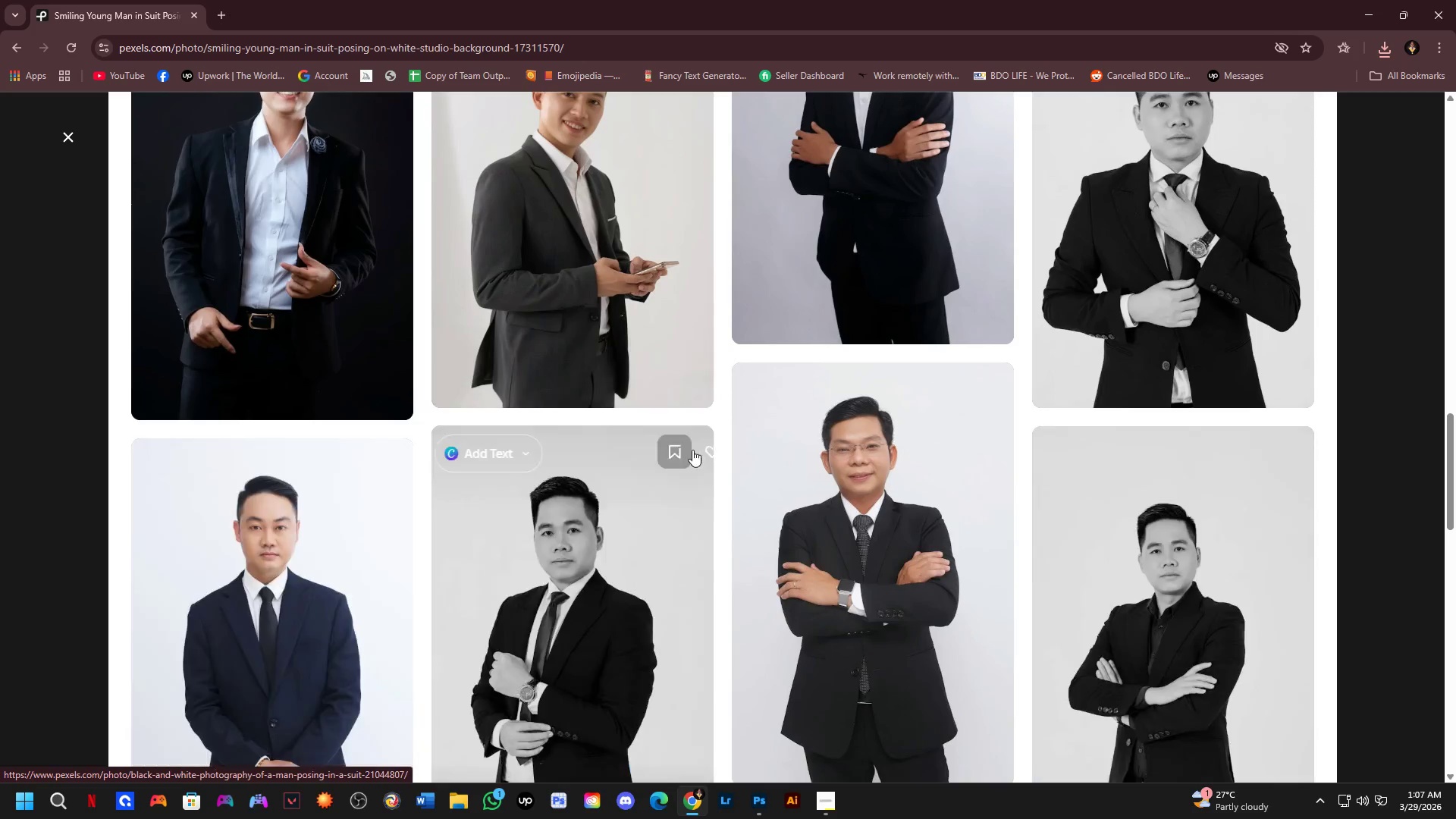 
left_click([758, 431])